 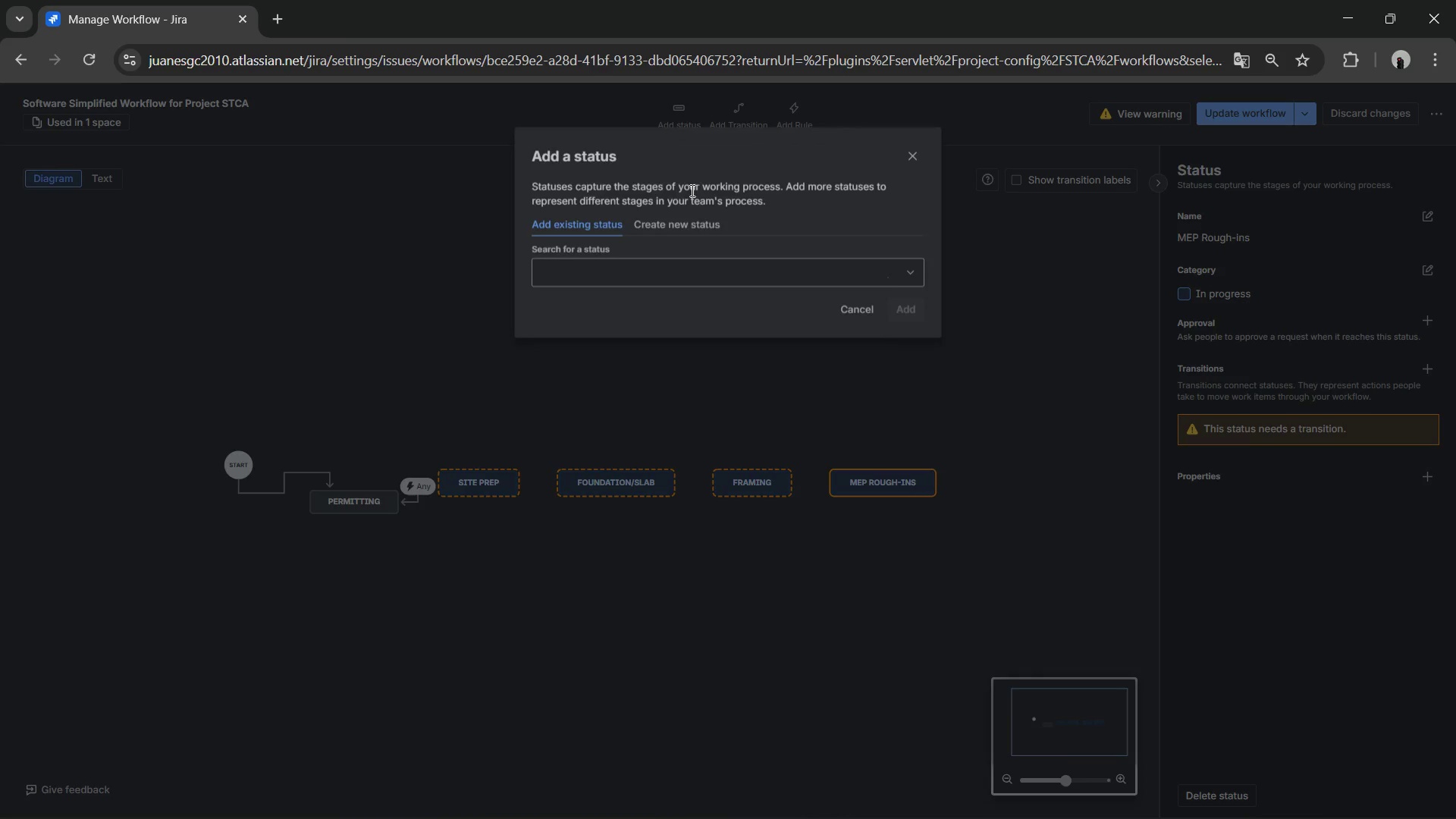 
left_click([689, 219])
 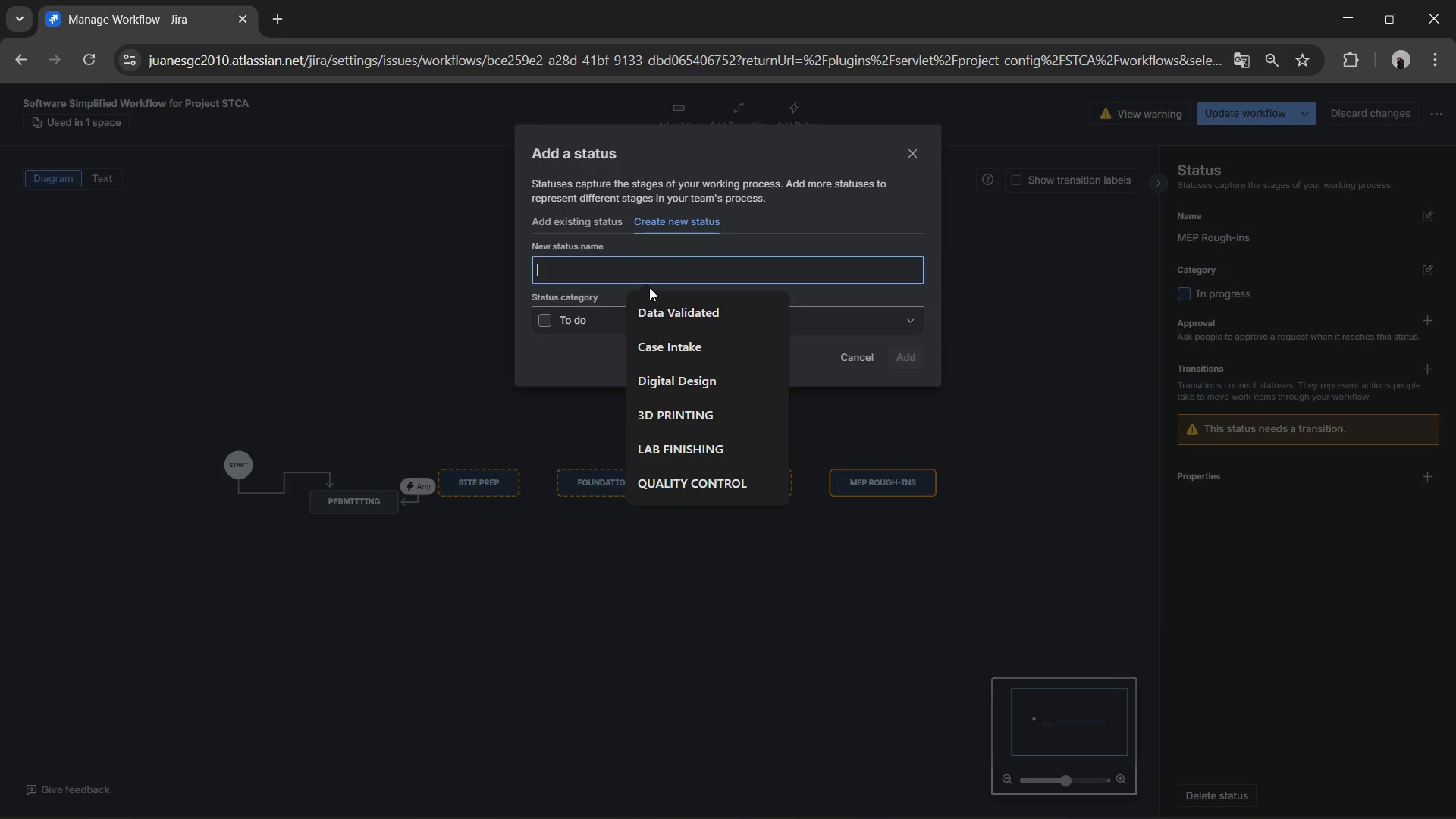 
key(Control+V)
 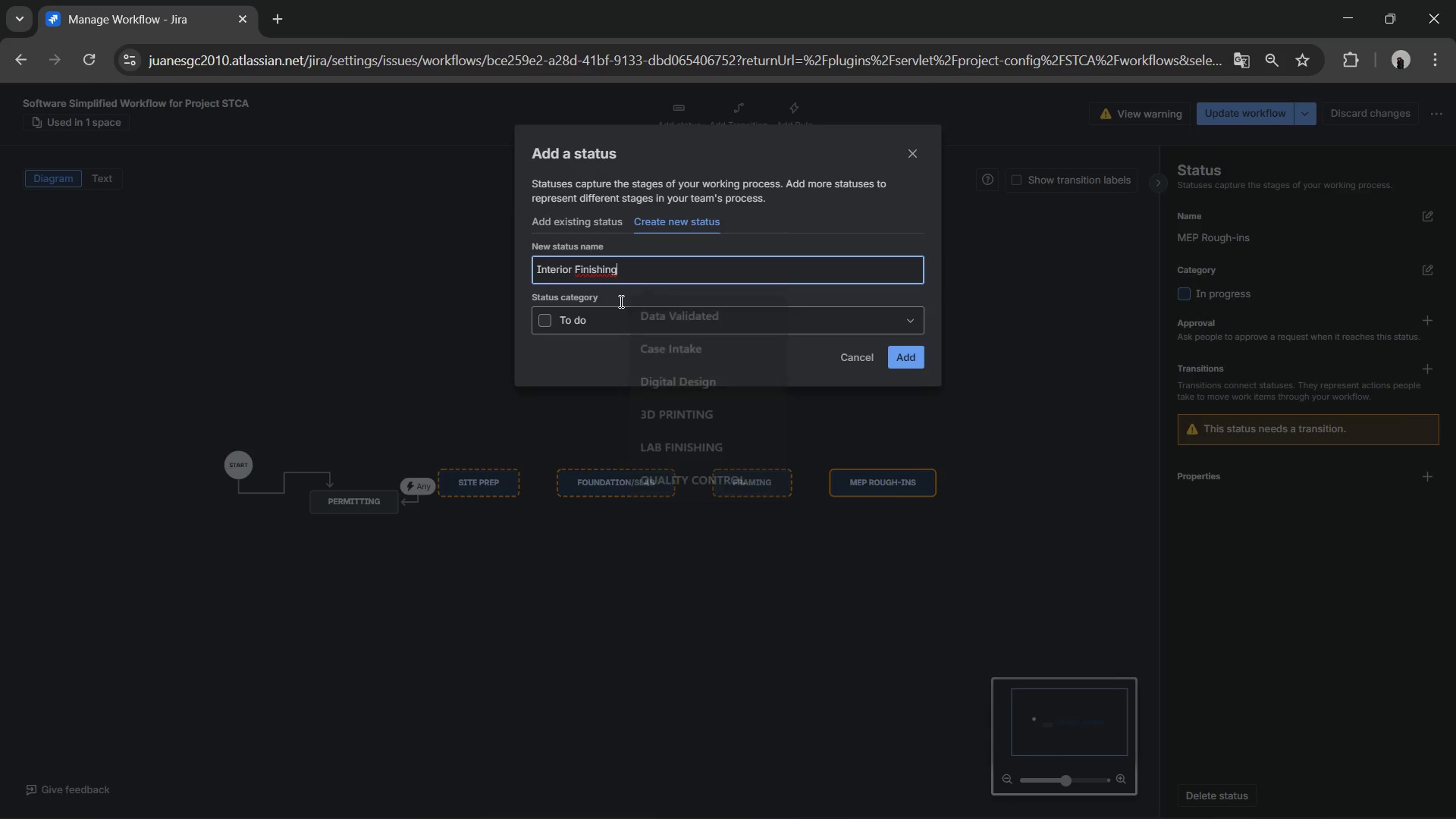 
left_click([603, 310])
 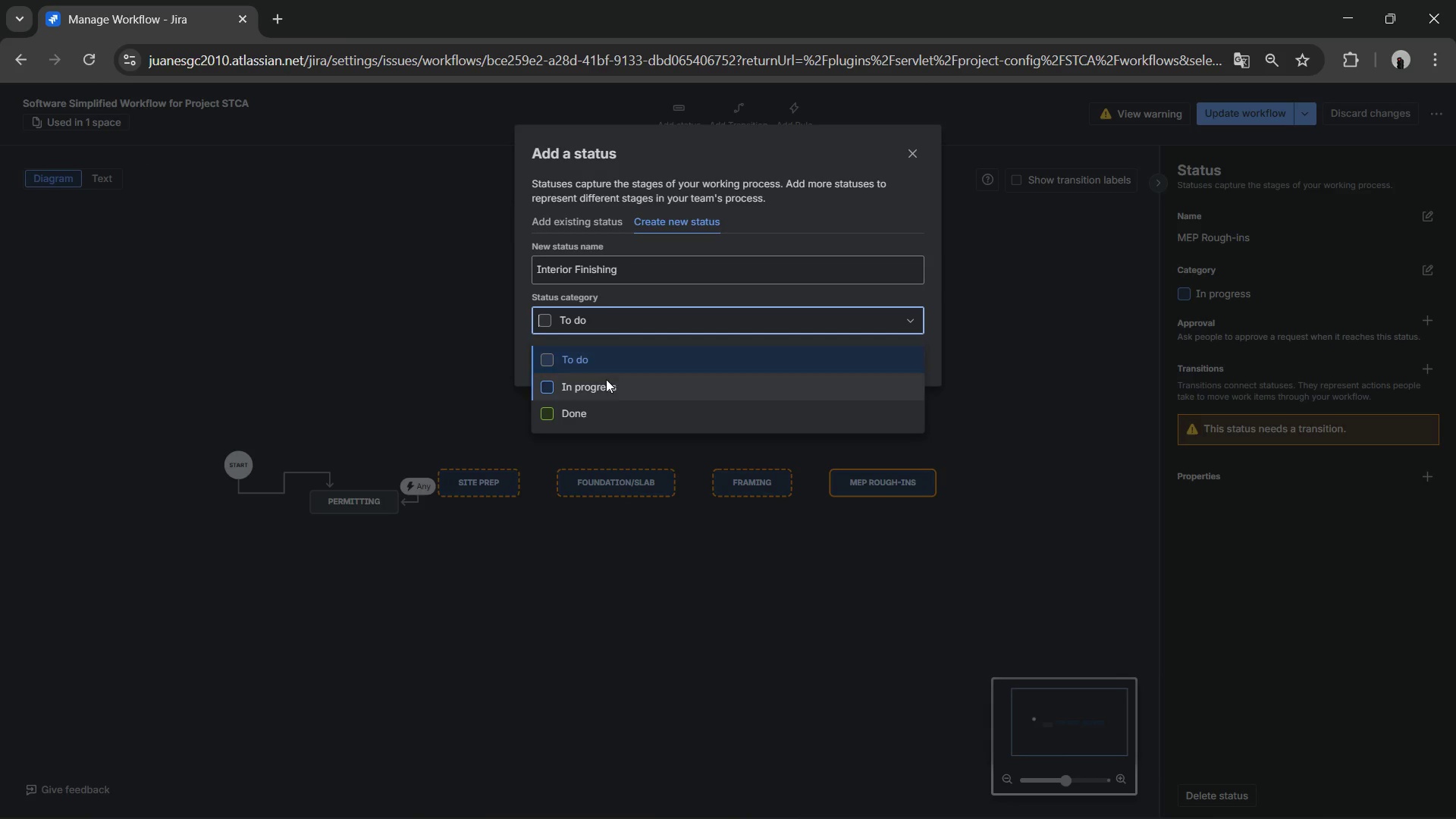 
left_click([605, 379])
 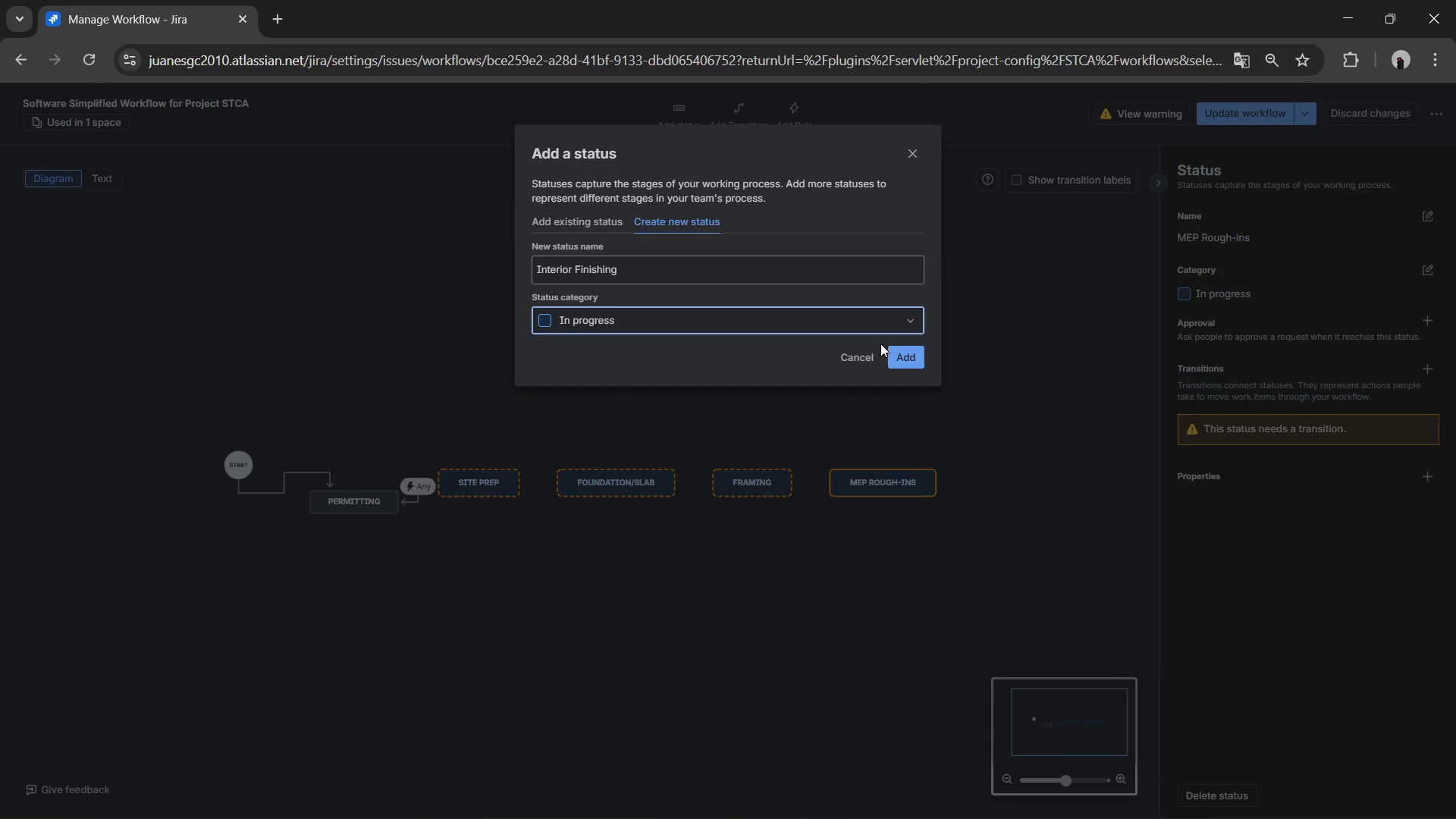 
left_click([900, 352])
 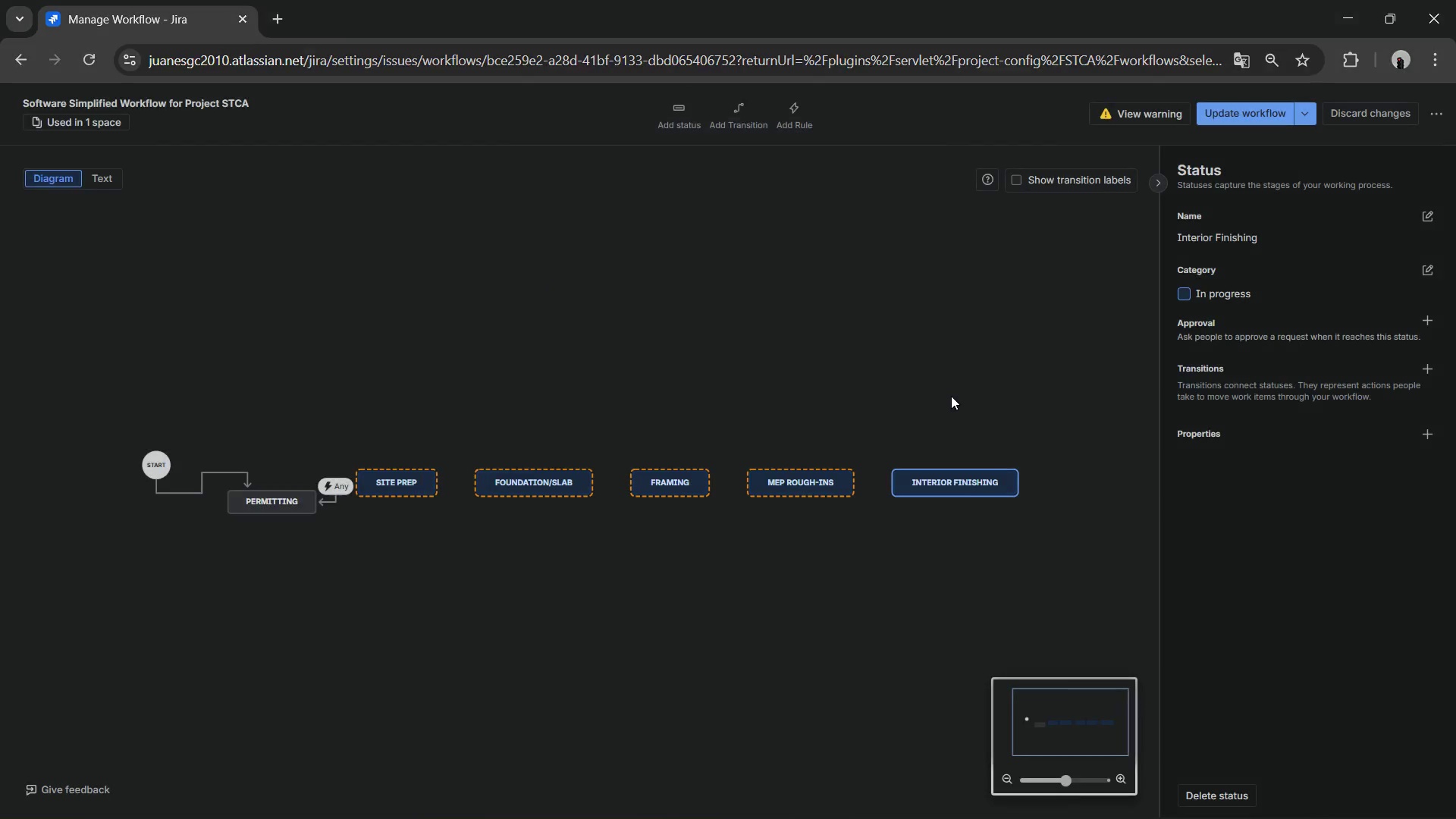 
key(Alt+AltLeft)
 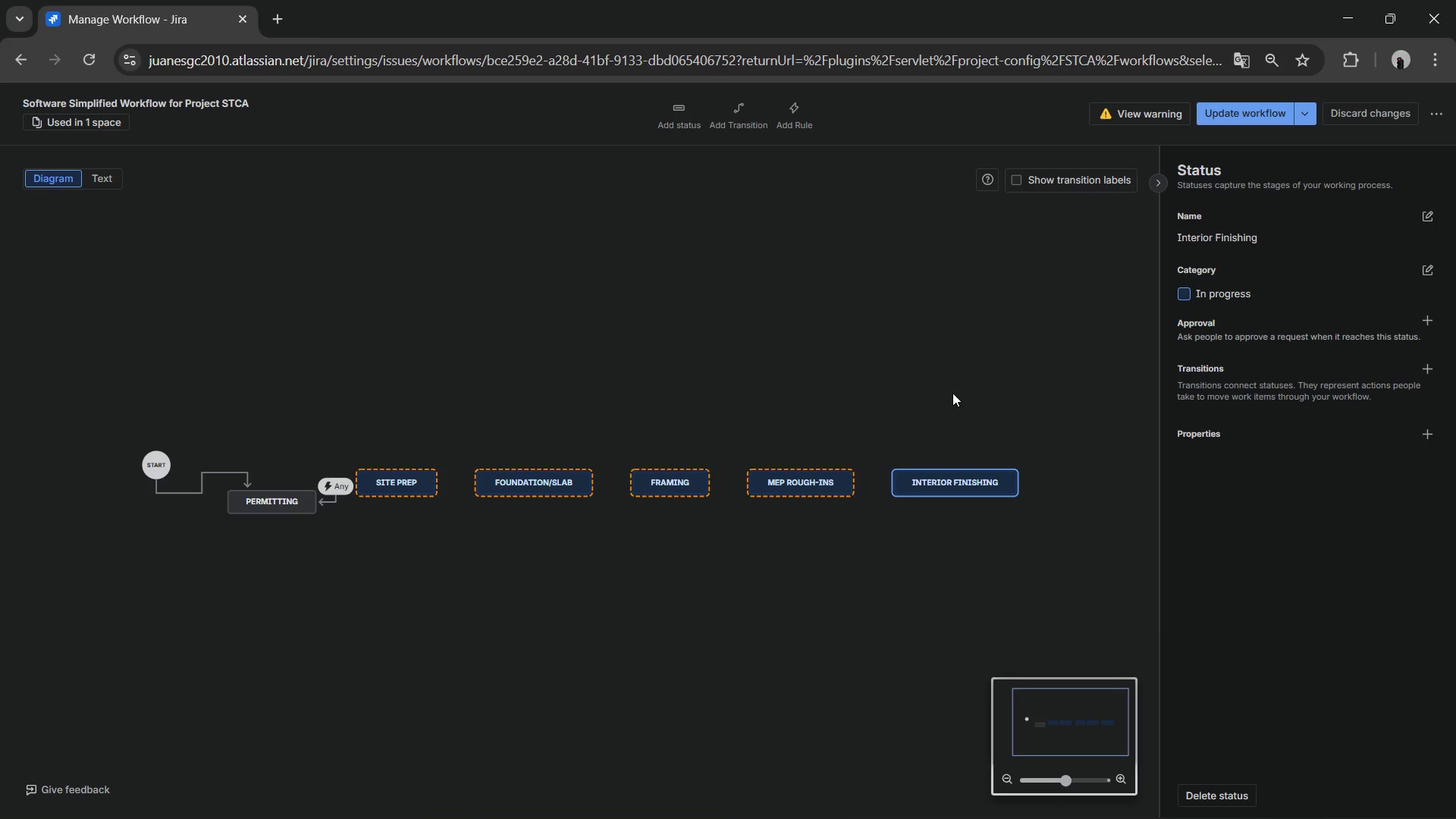 
key(Alt+Tab)